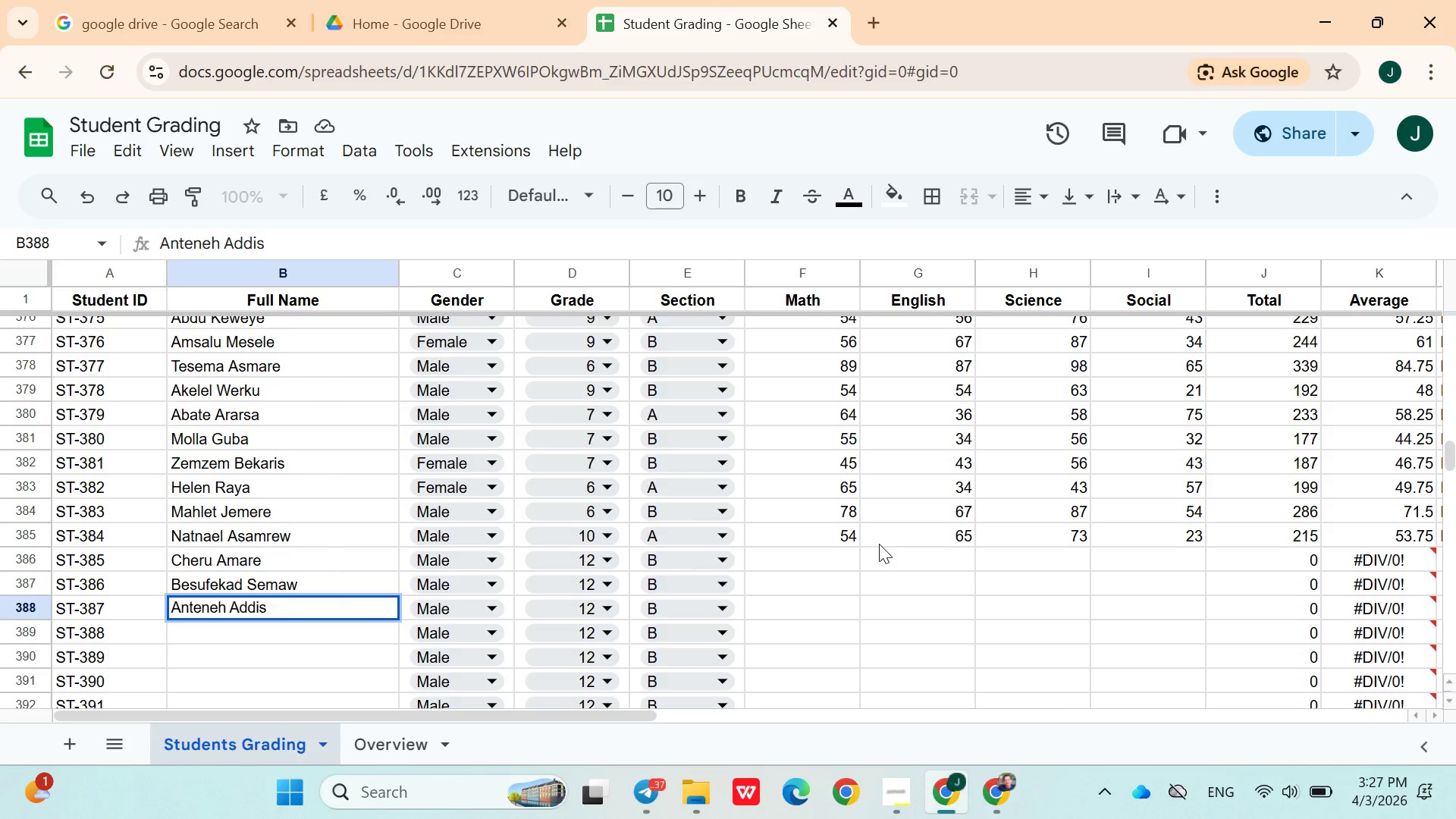 
key(ArrowDown)
 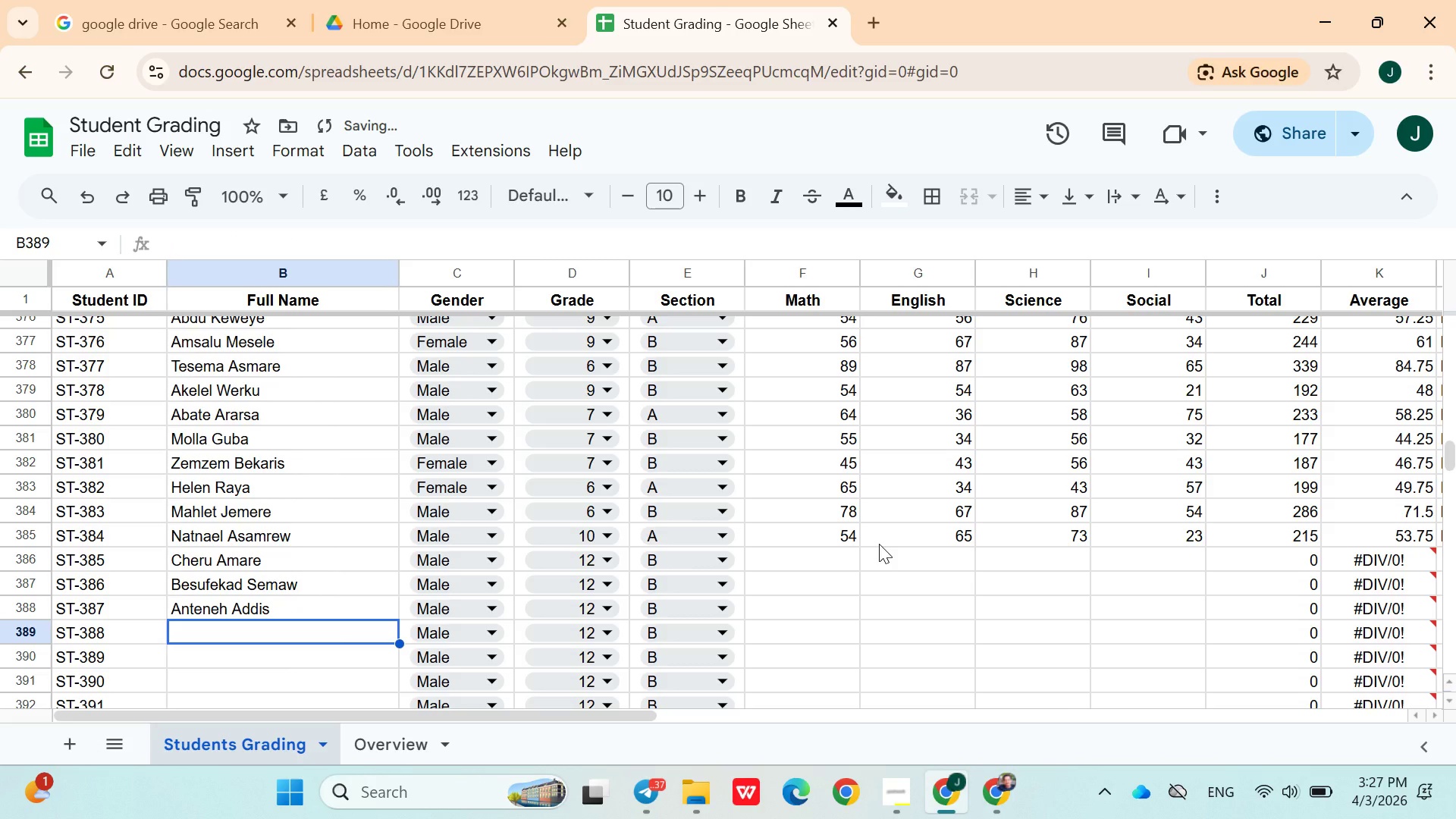 
type(Alemu Liben)
 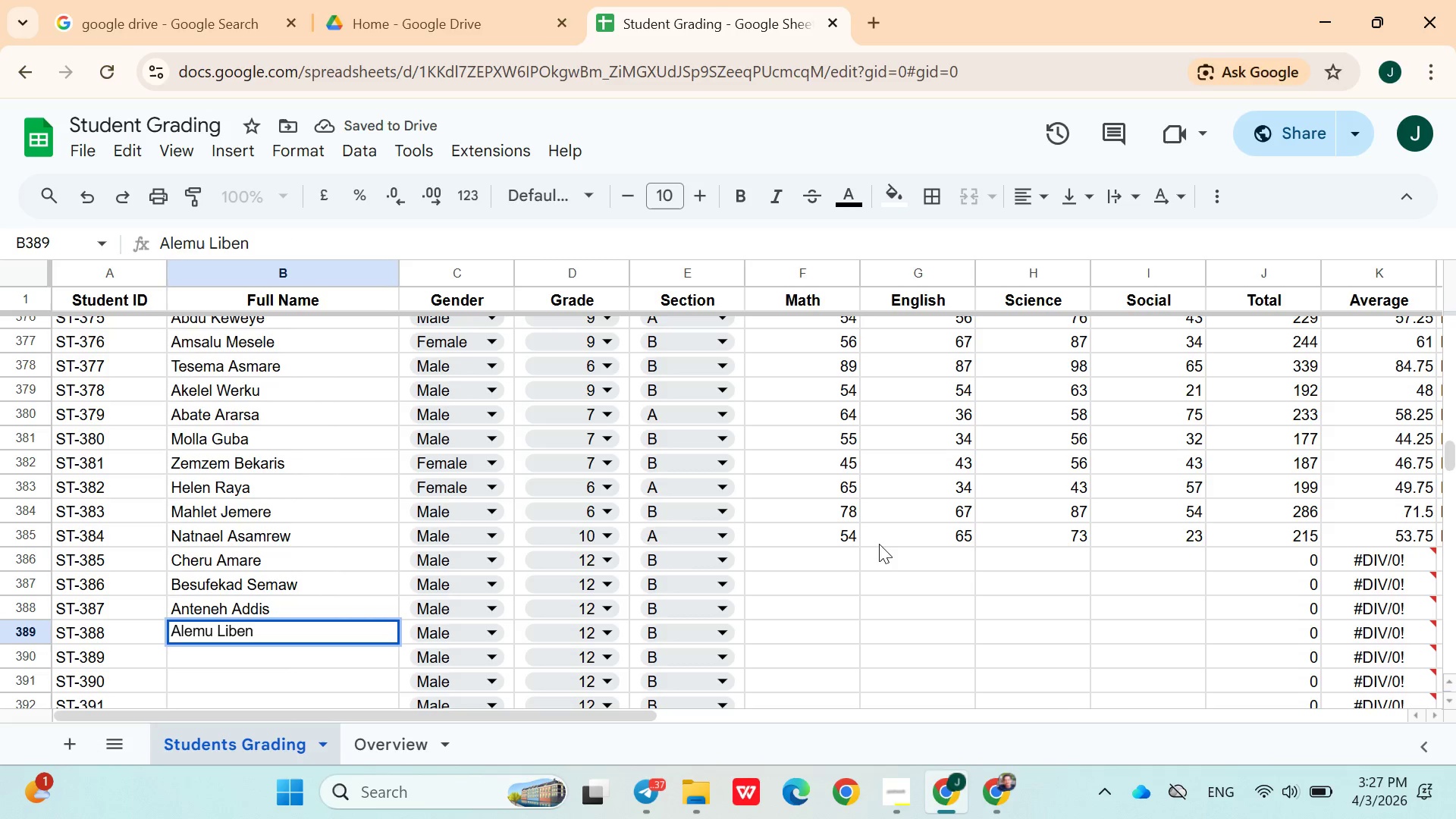 
key(ArrowDown)
 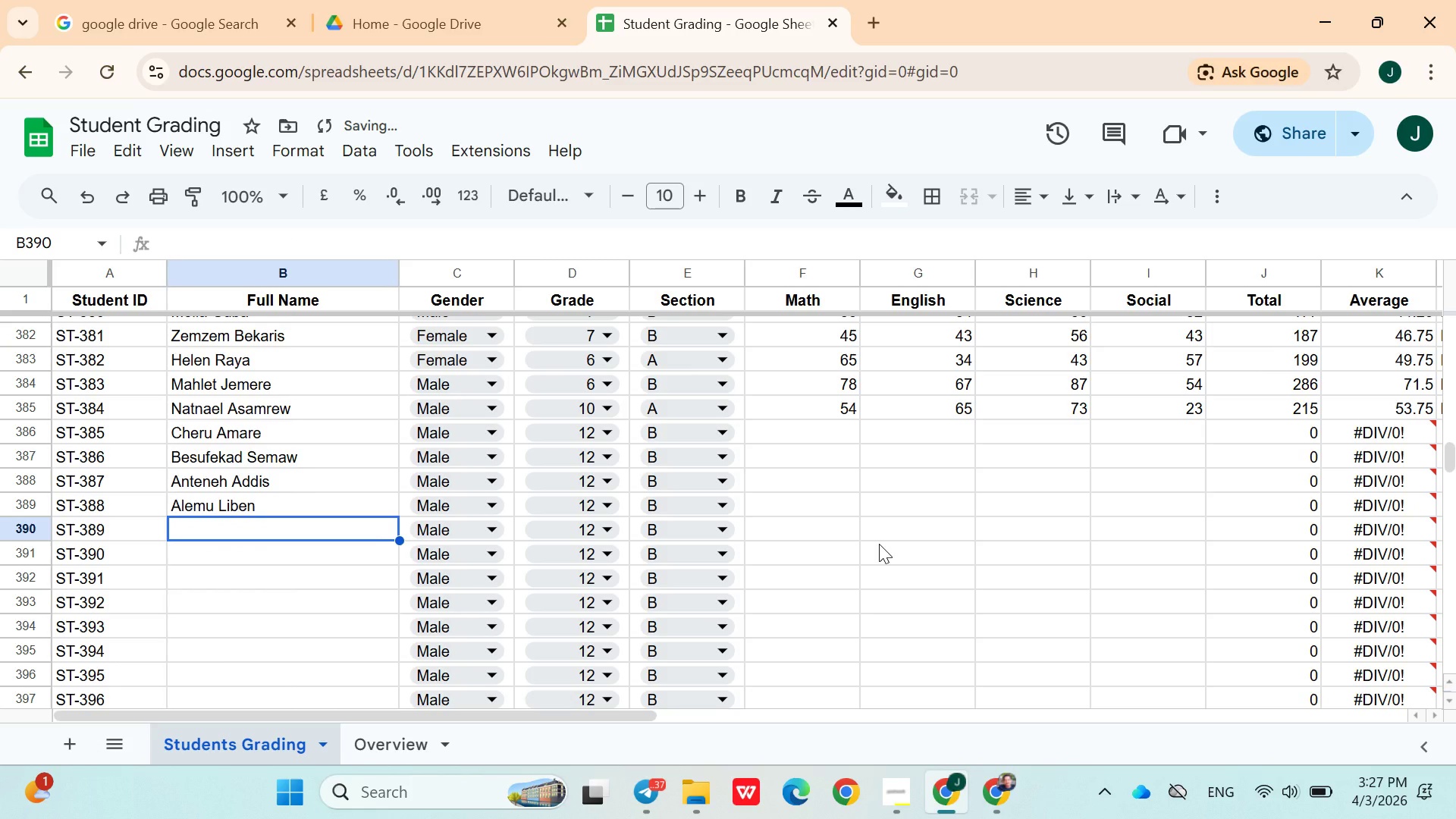 
type(Shambel Amare)
 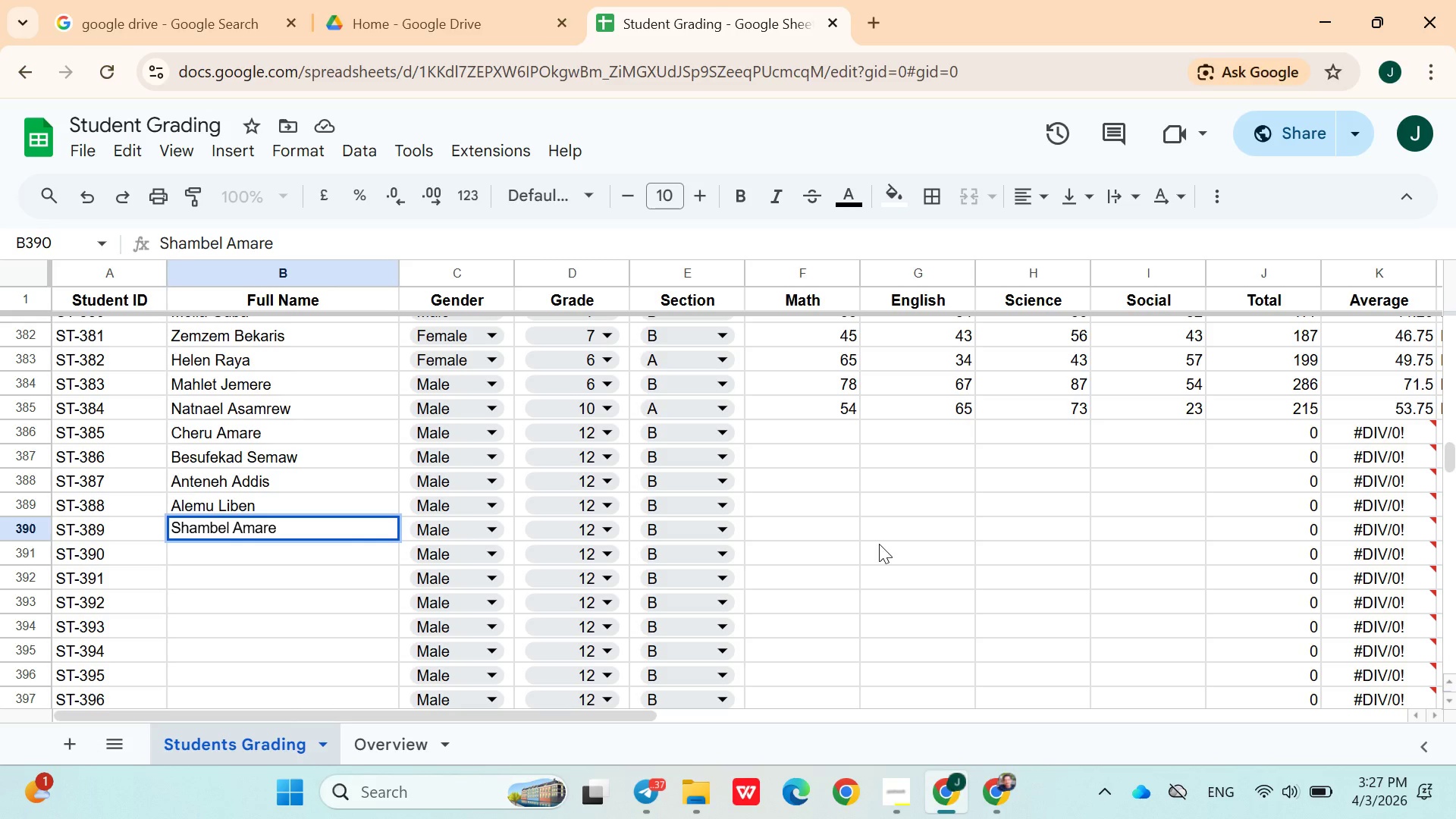 
key(ArrowDown)
 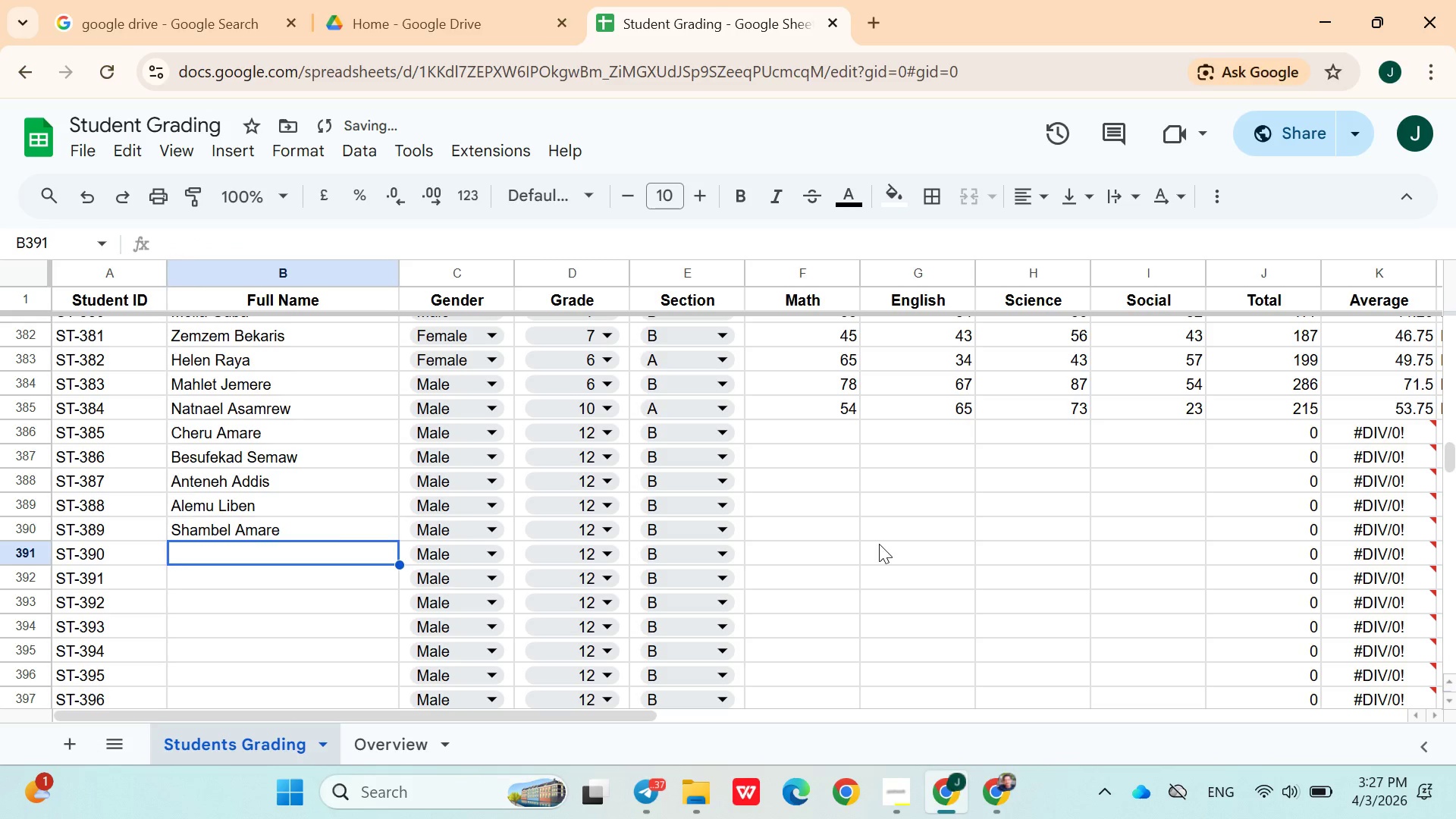 
type(Demle Asmarr)
key(Backspace)
type(e)
 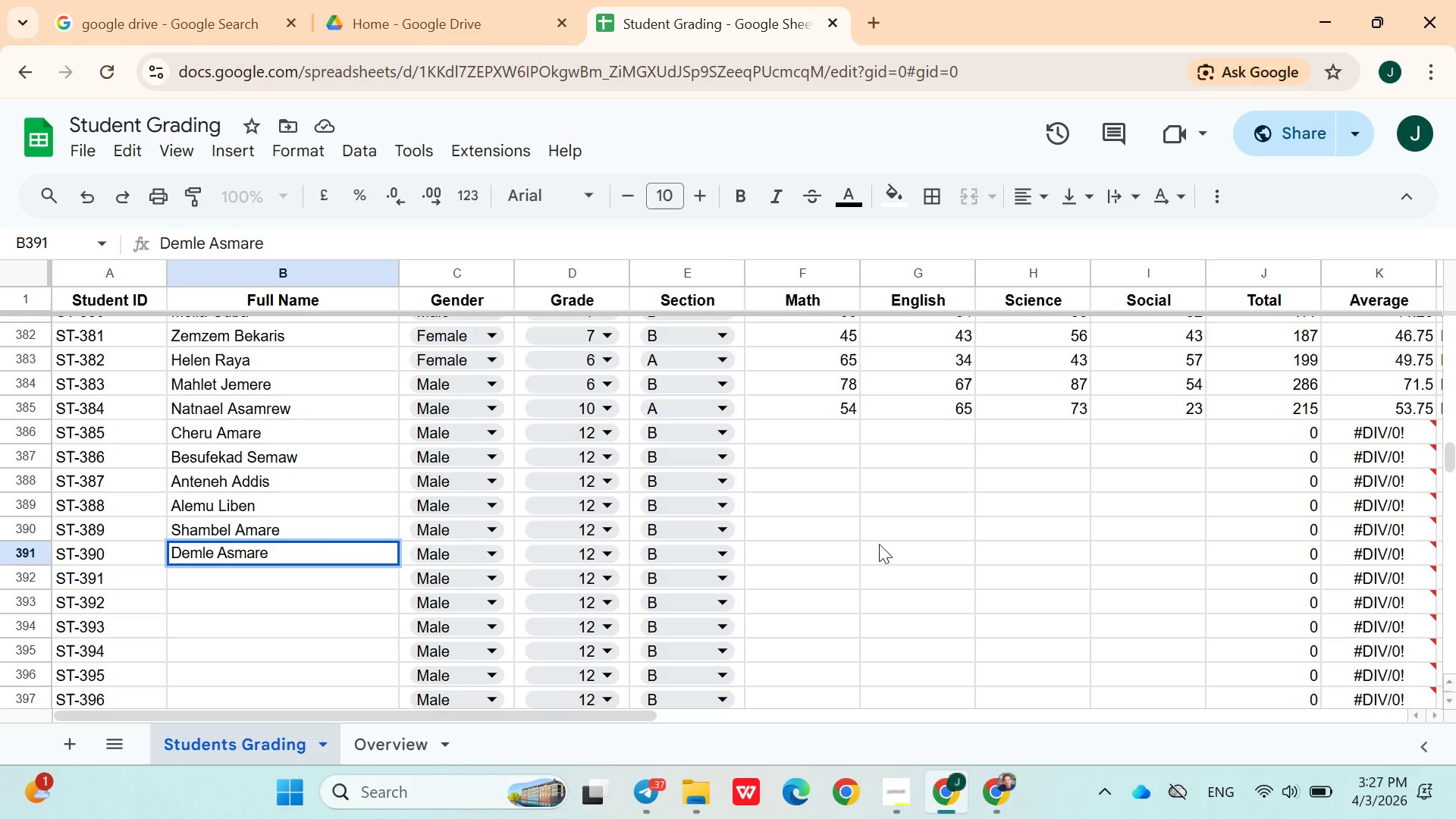 
key(ArrowDown)
 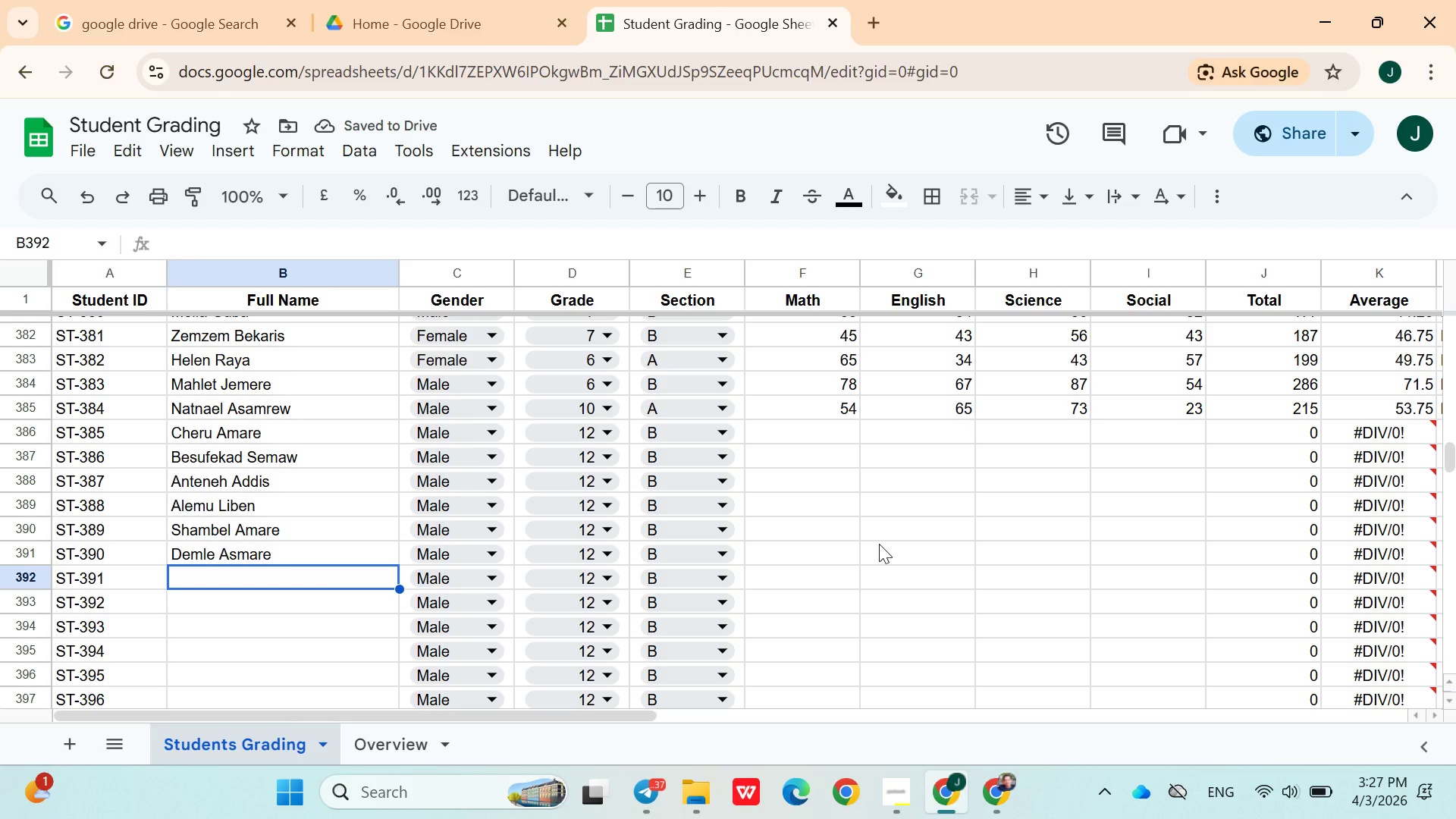 
wait(6.26)
 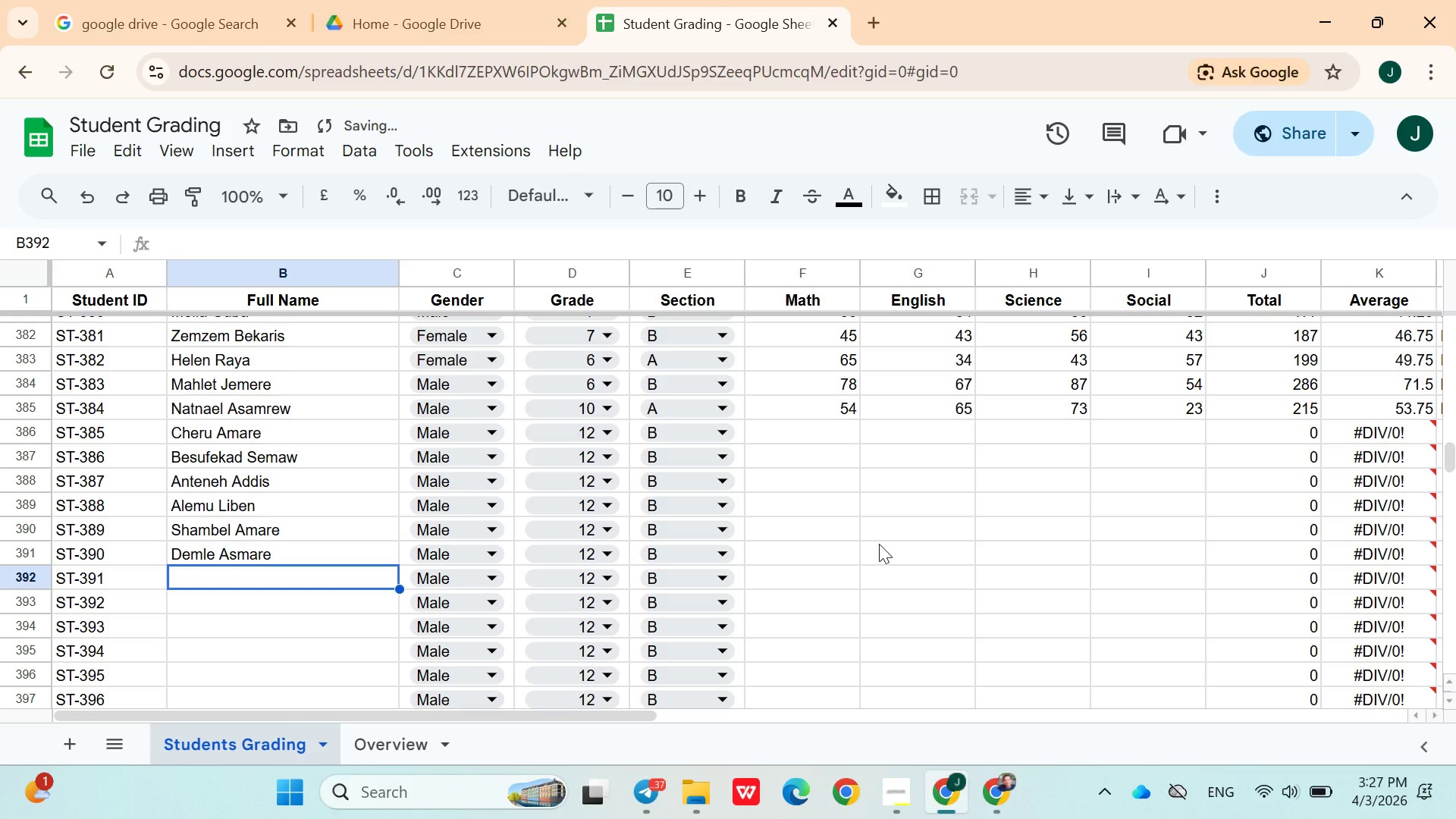 
type(Henok Muluken)
 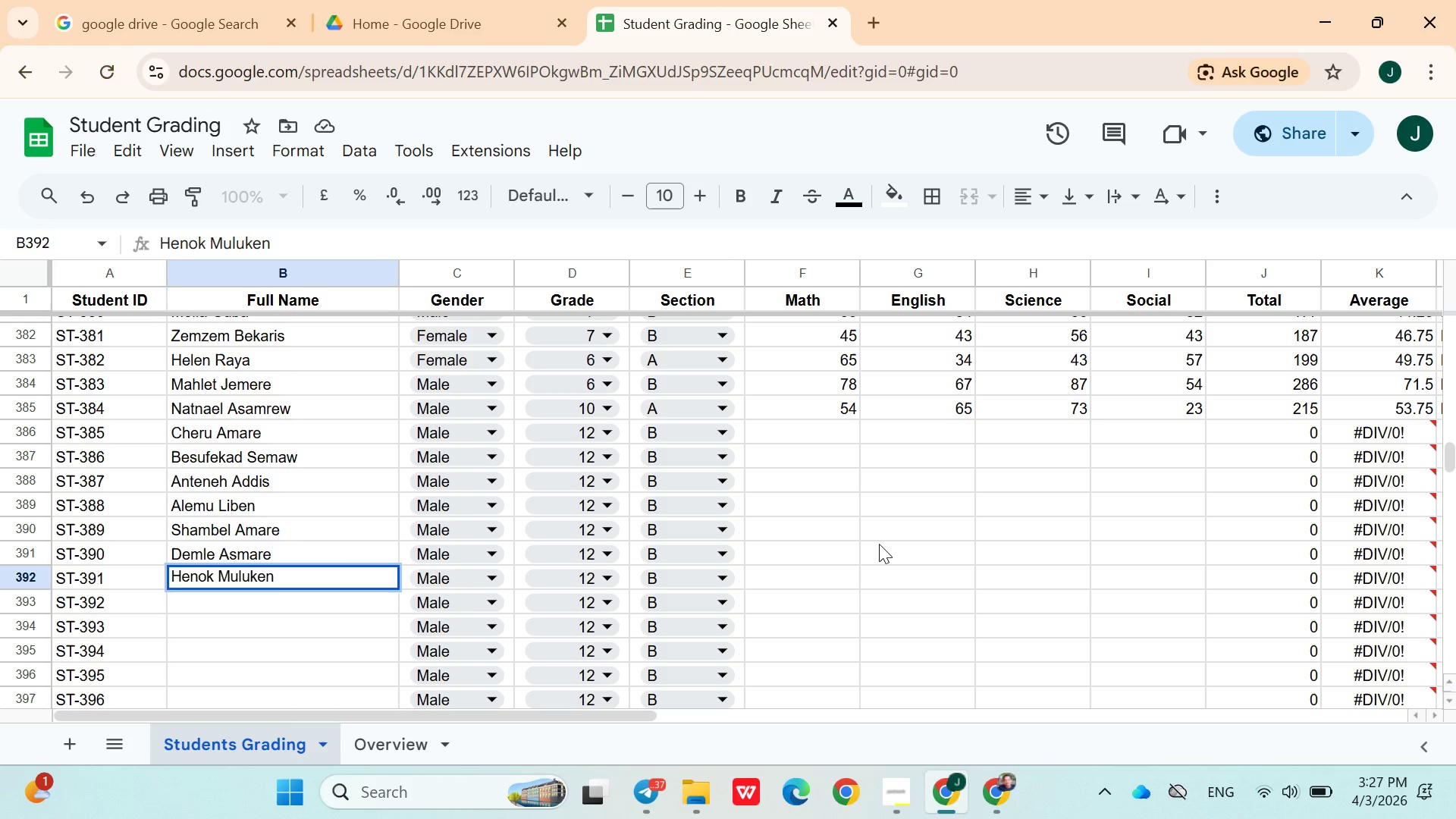 
left_click([306, 435])
 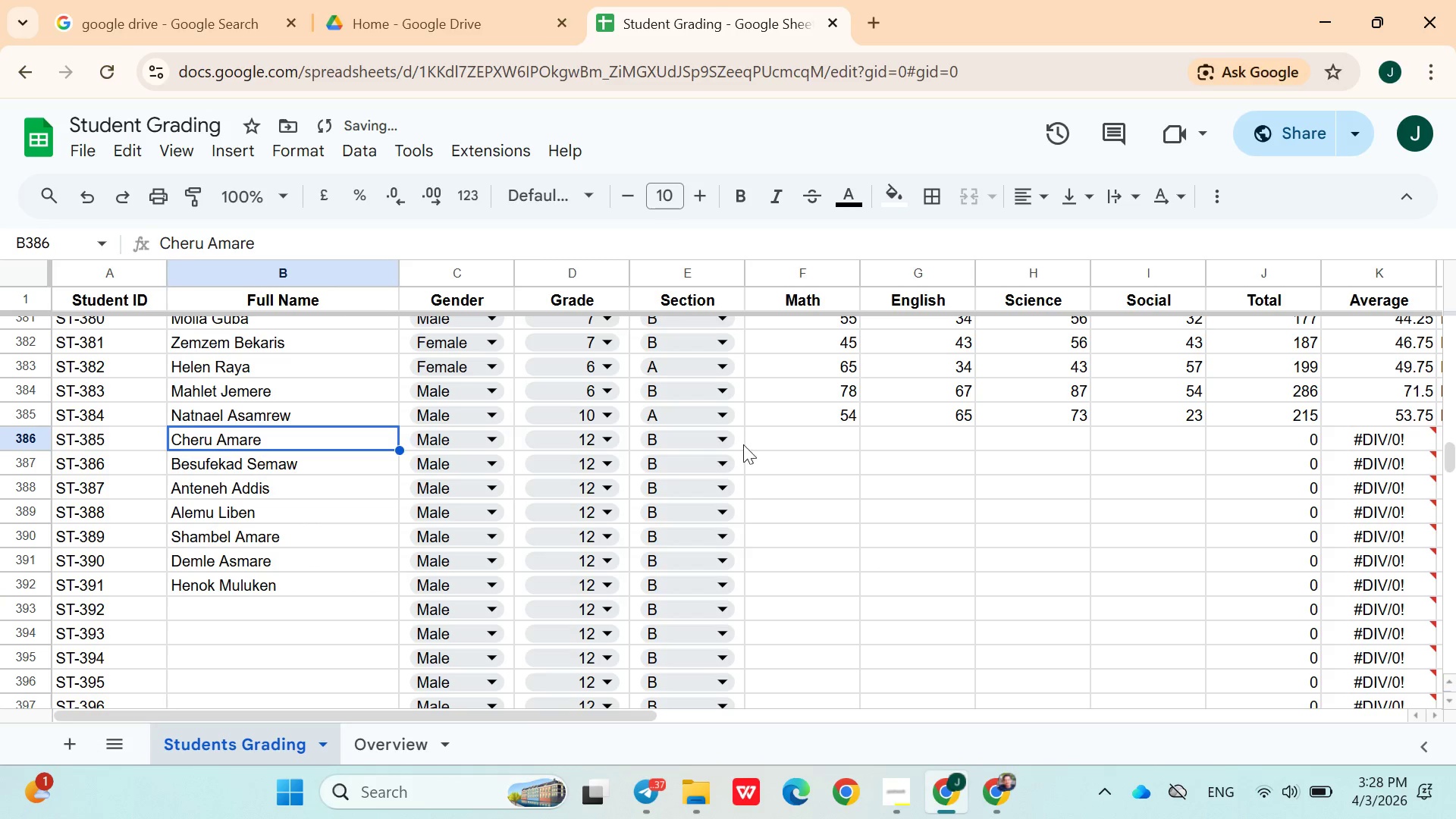 
left_click([767, 441])
 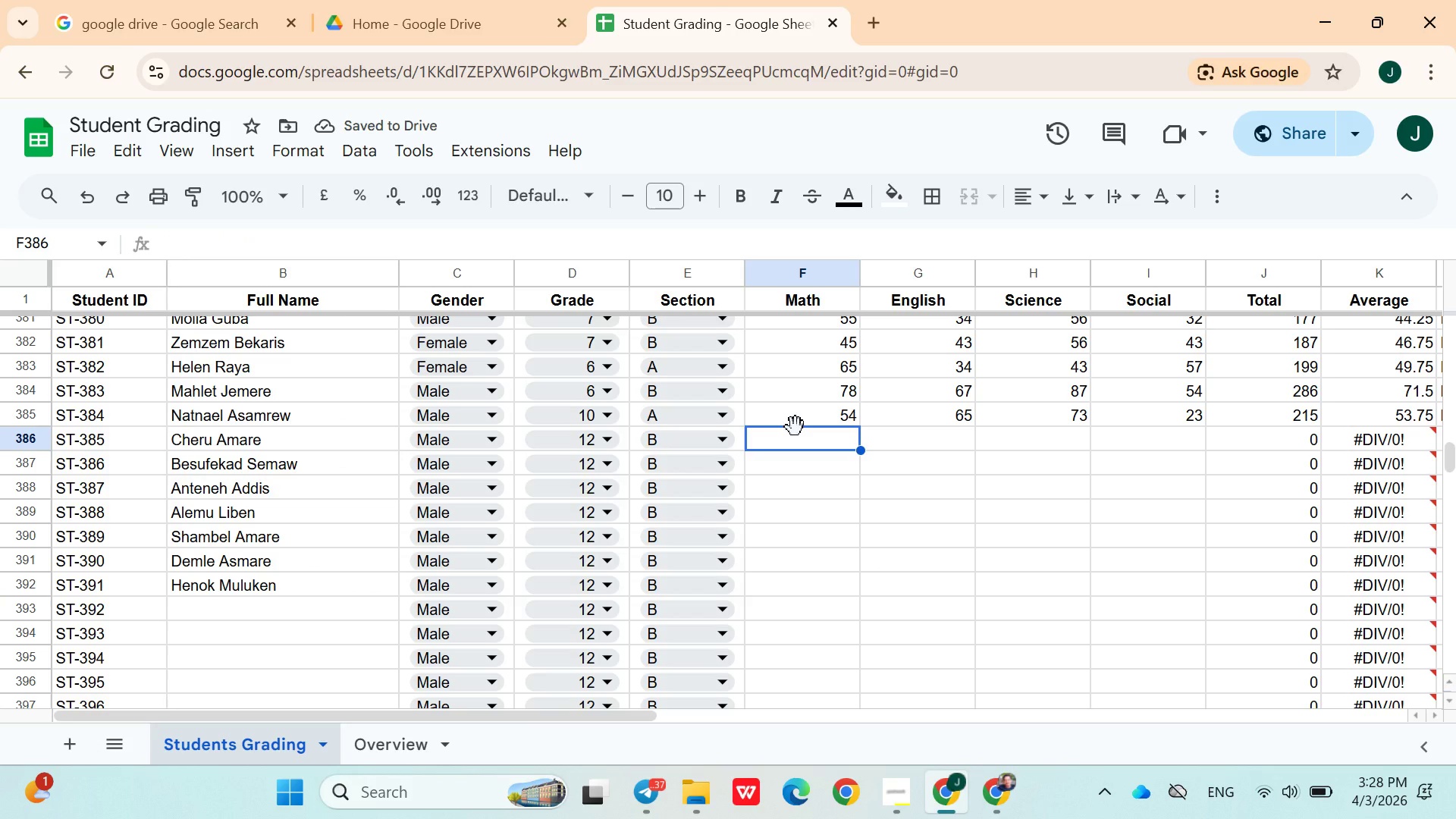 
type(43)
 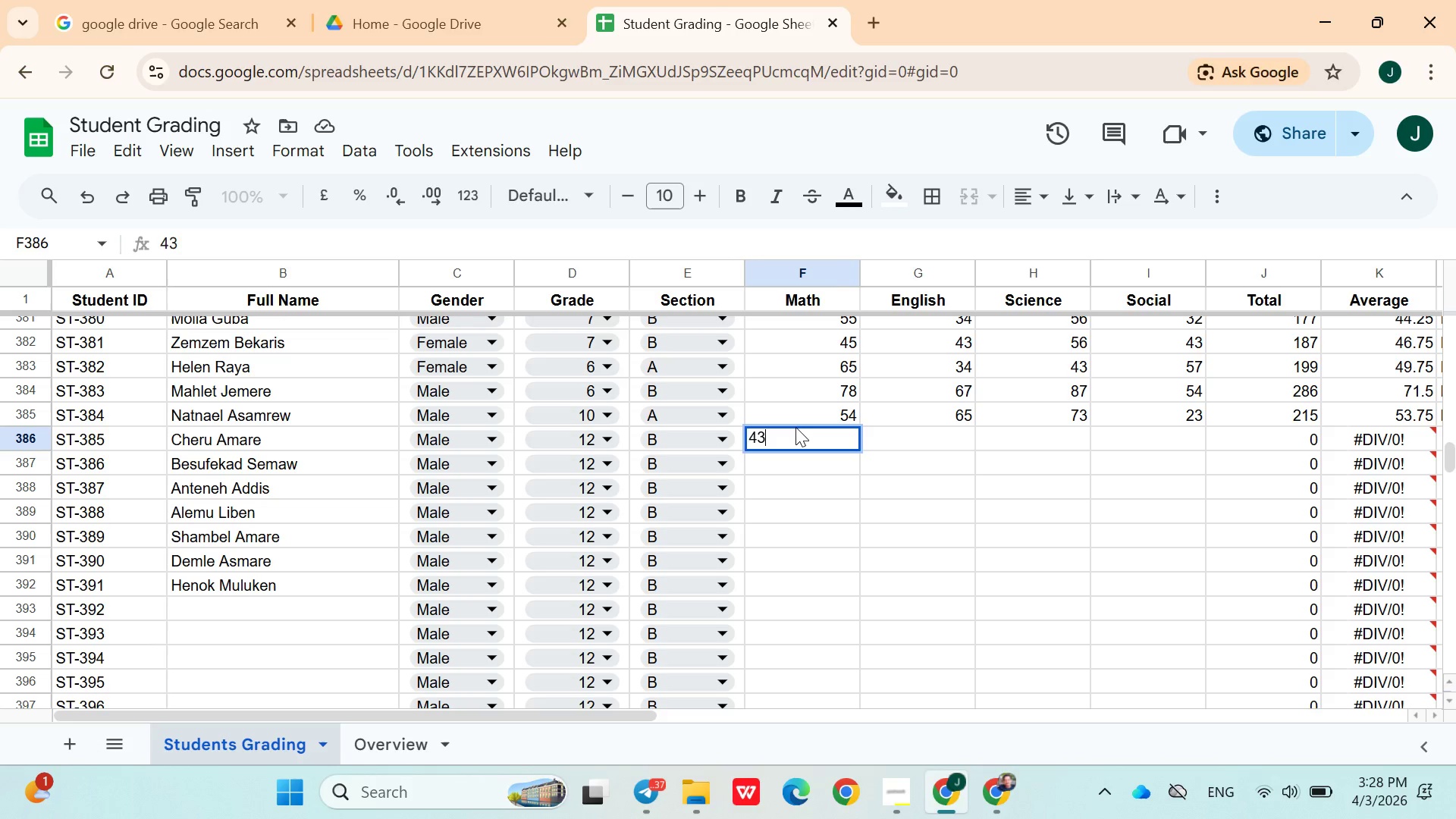 
key(ArrowRight)
 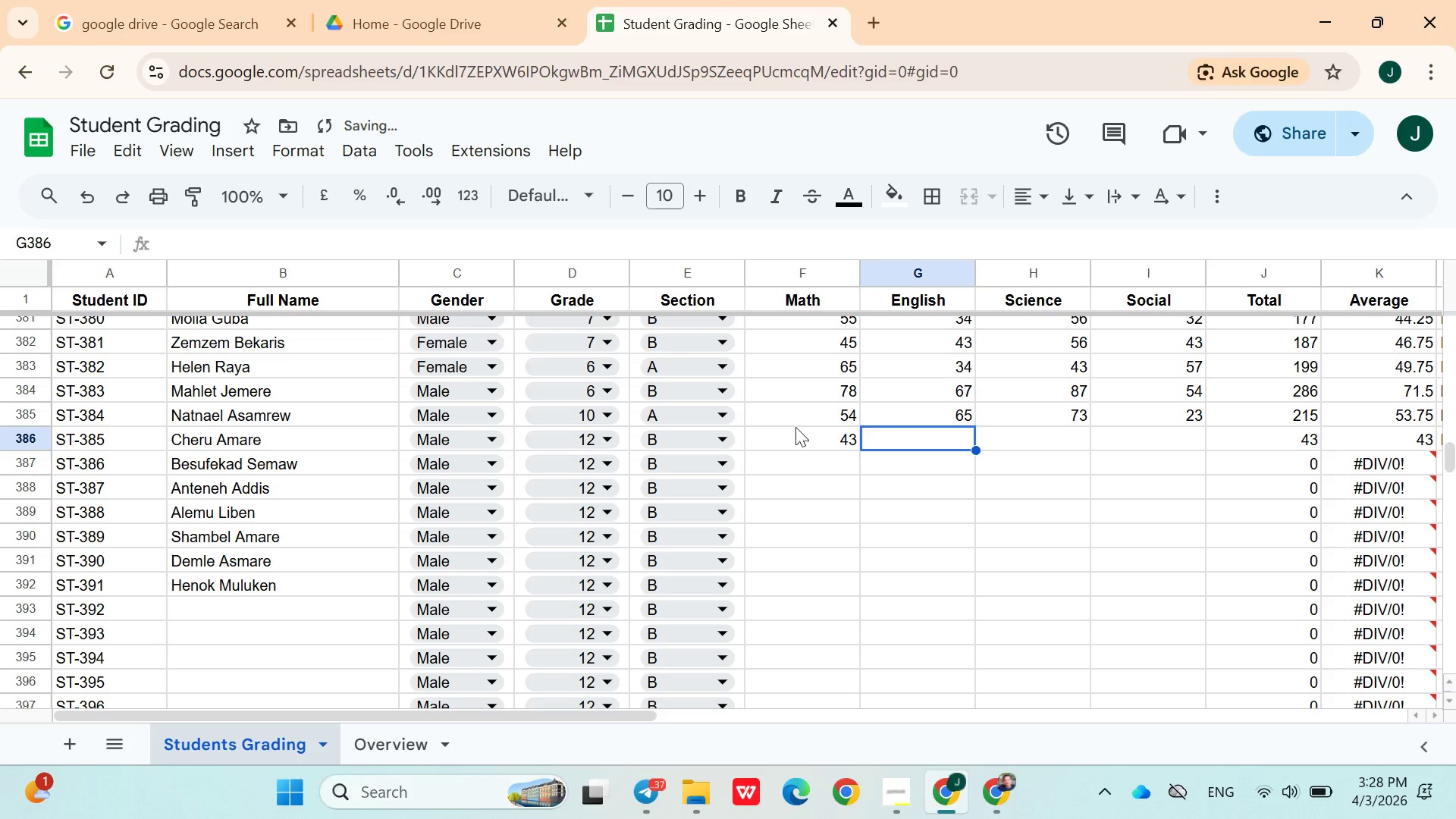 
type(65)
 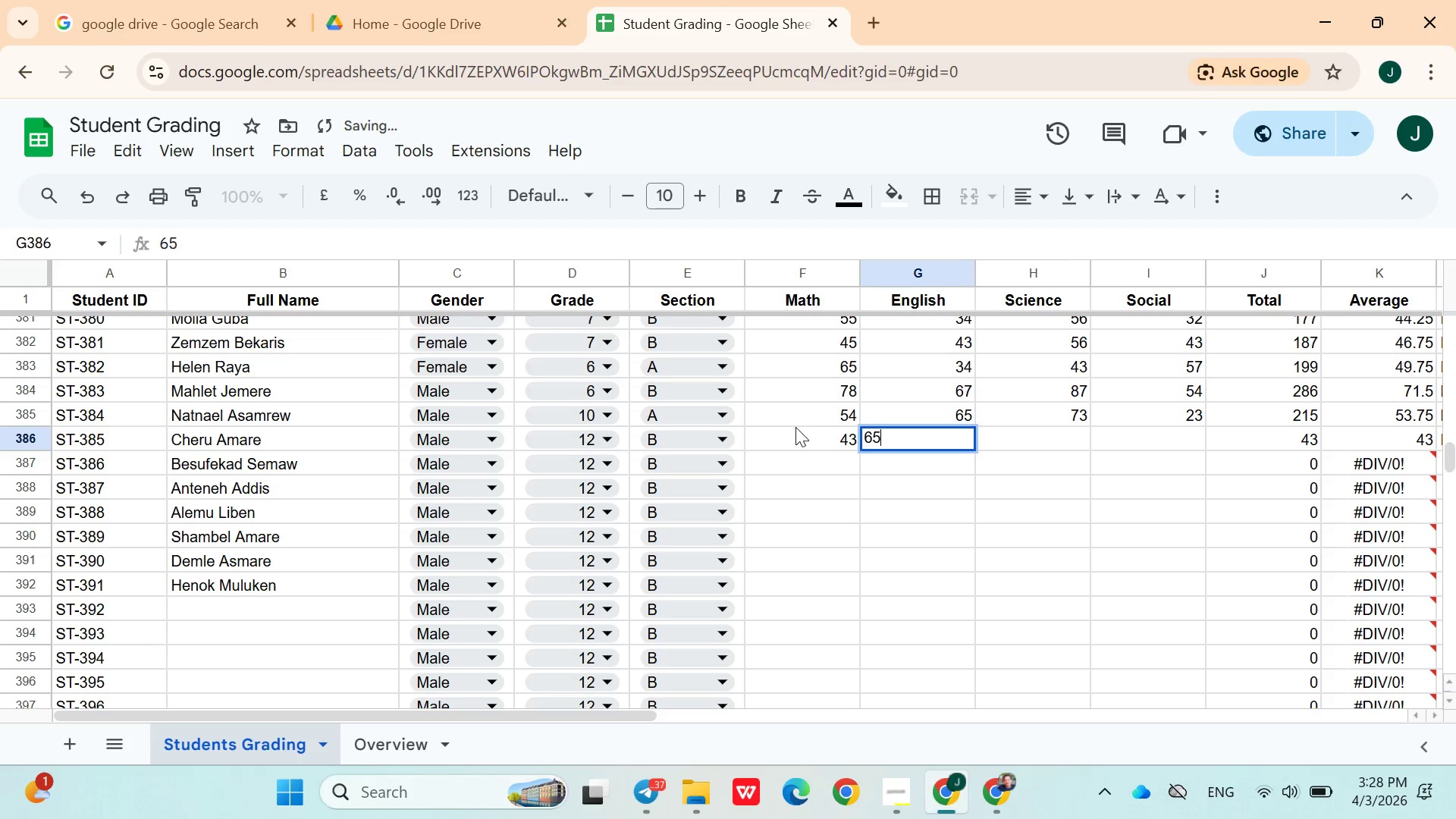 
key(ArrowRight)
 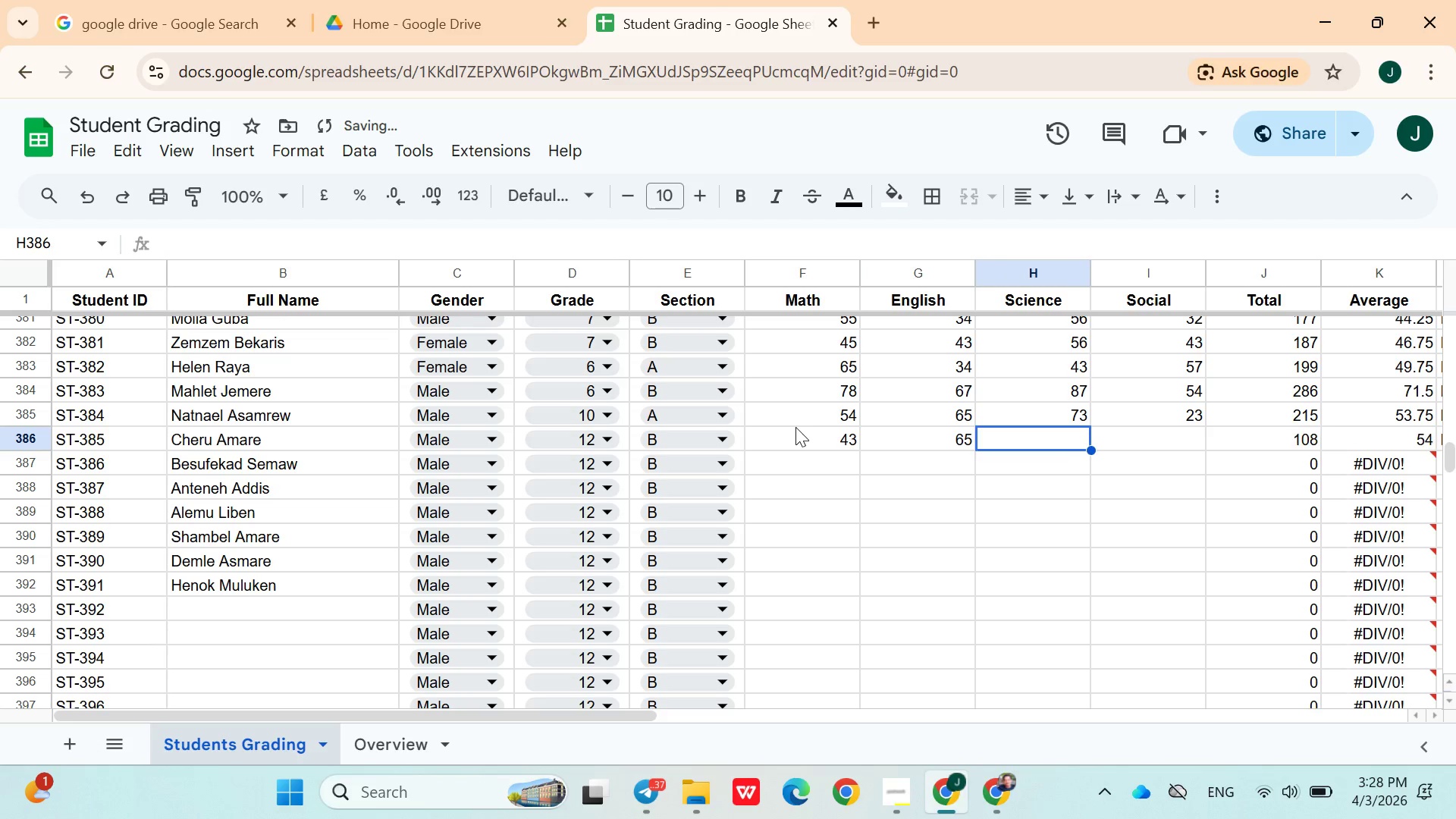 
type(76)
 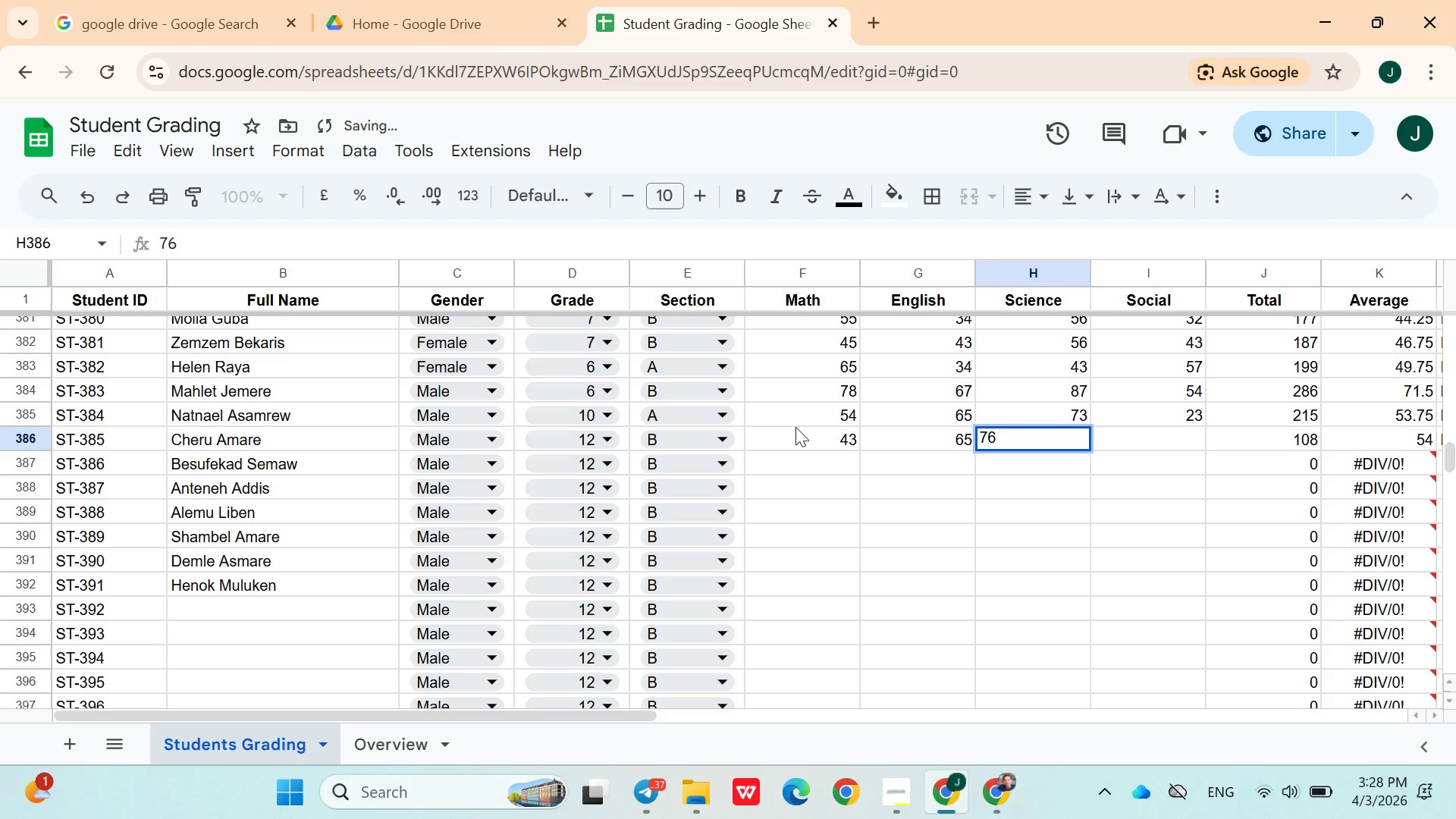 
key(ArrowRight)
 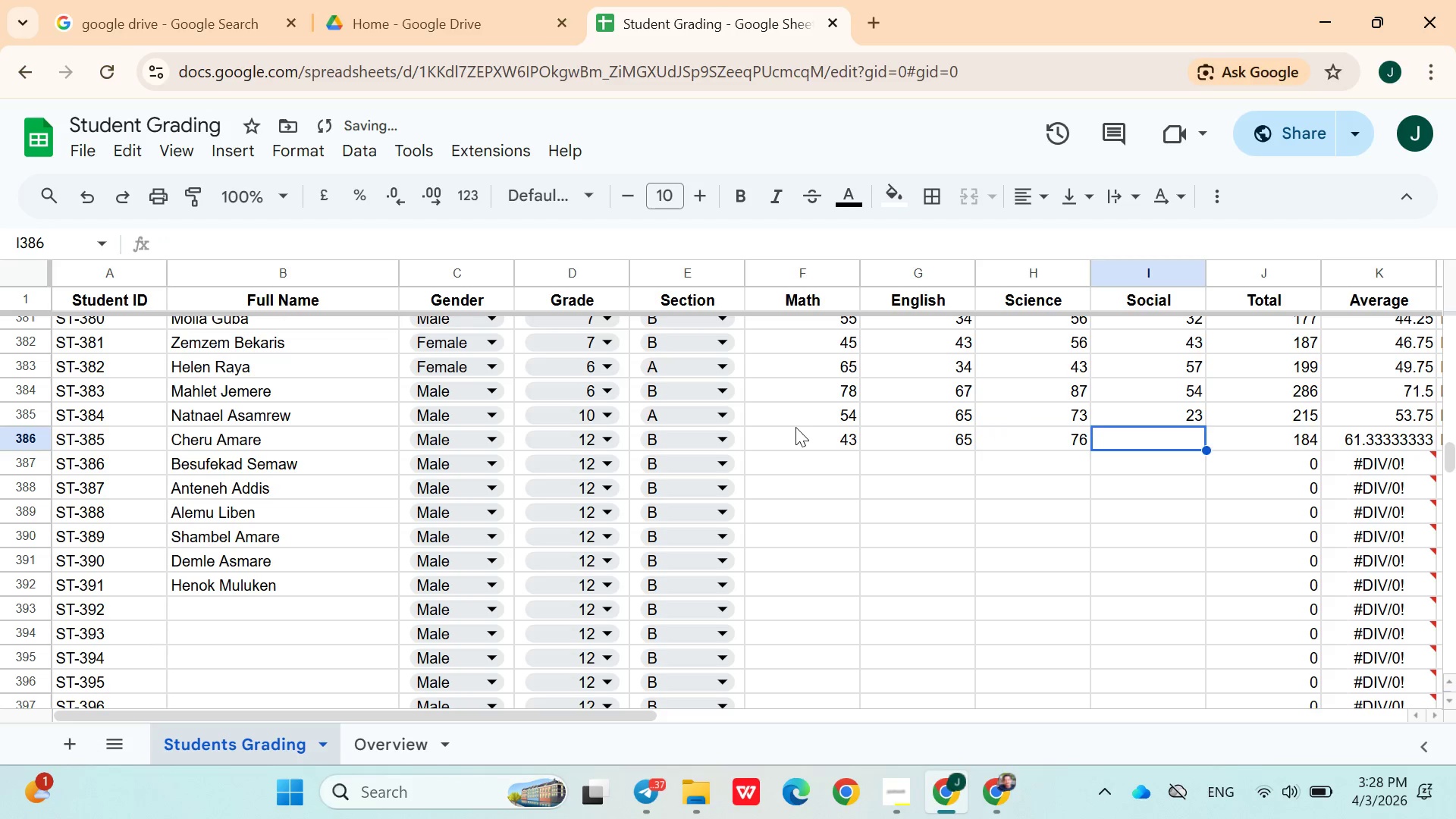 
type(23)
 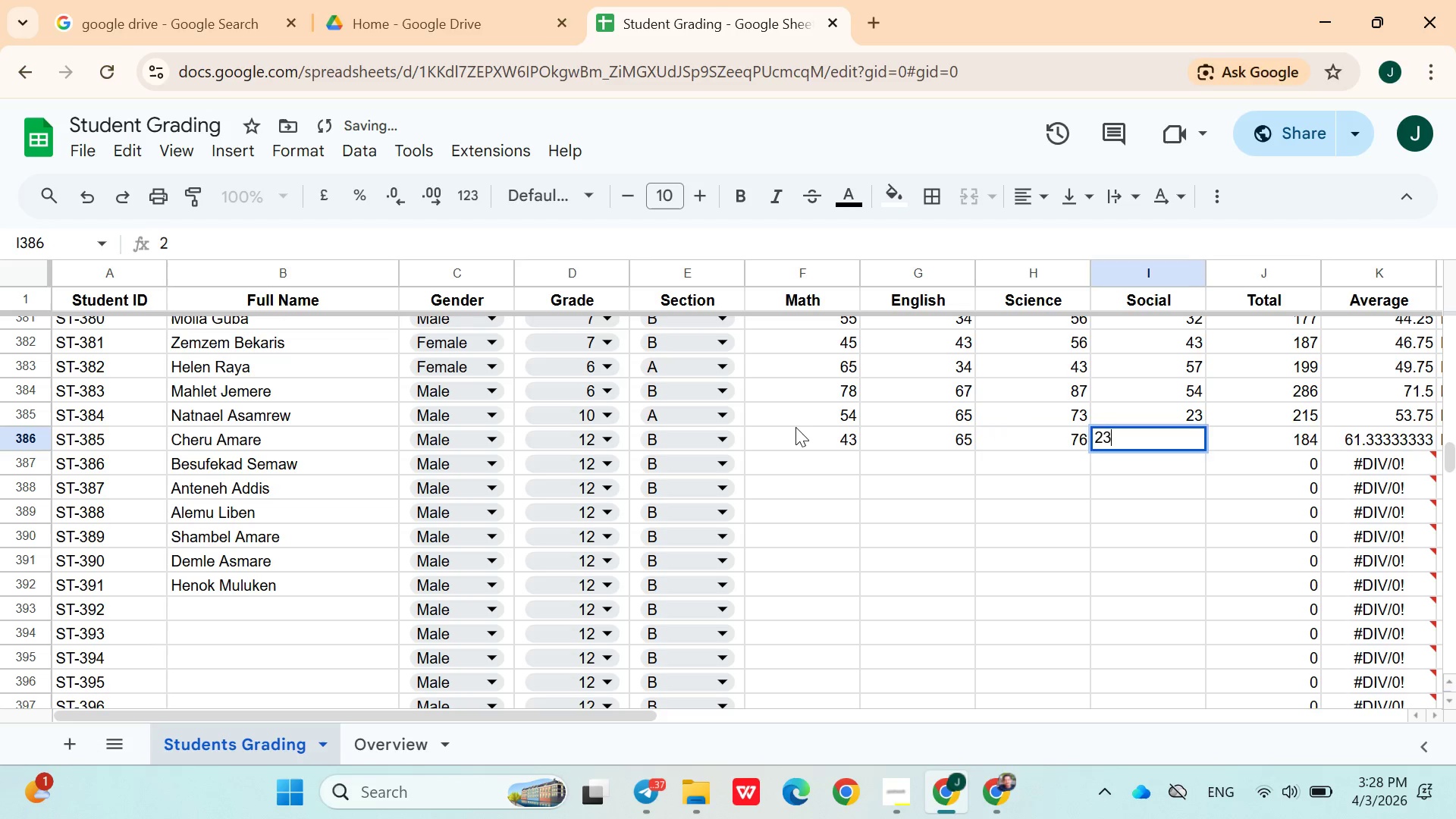 
key(ArrowRight)
 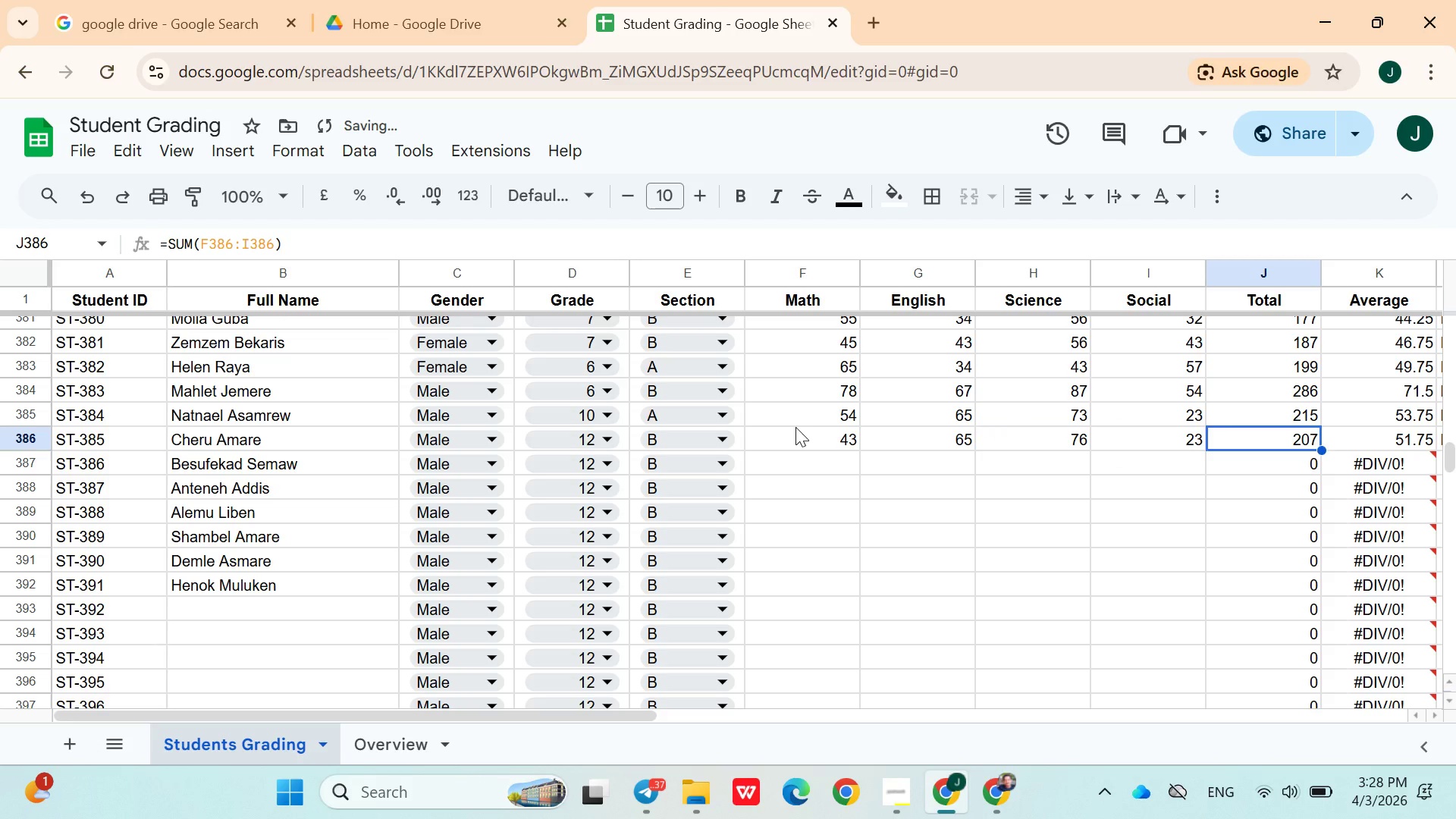 
key(ArrowDown)
 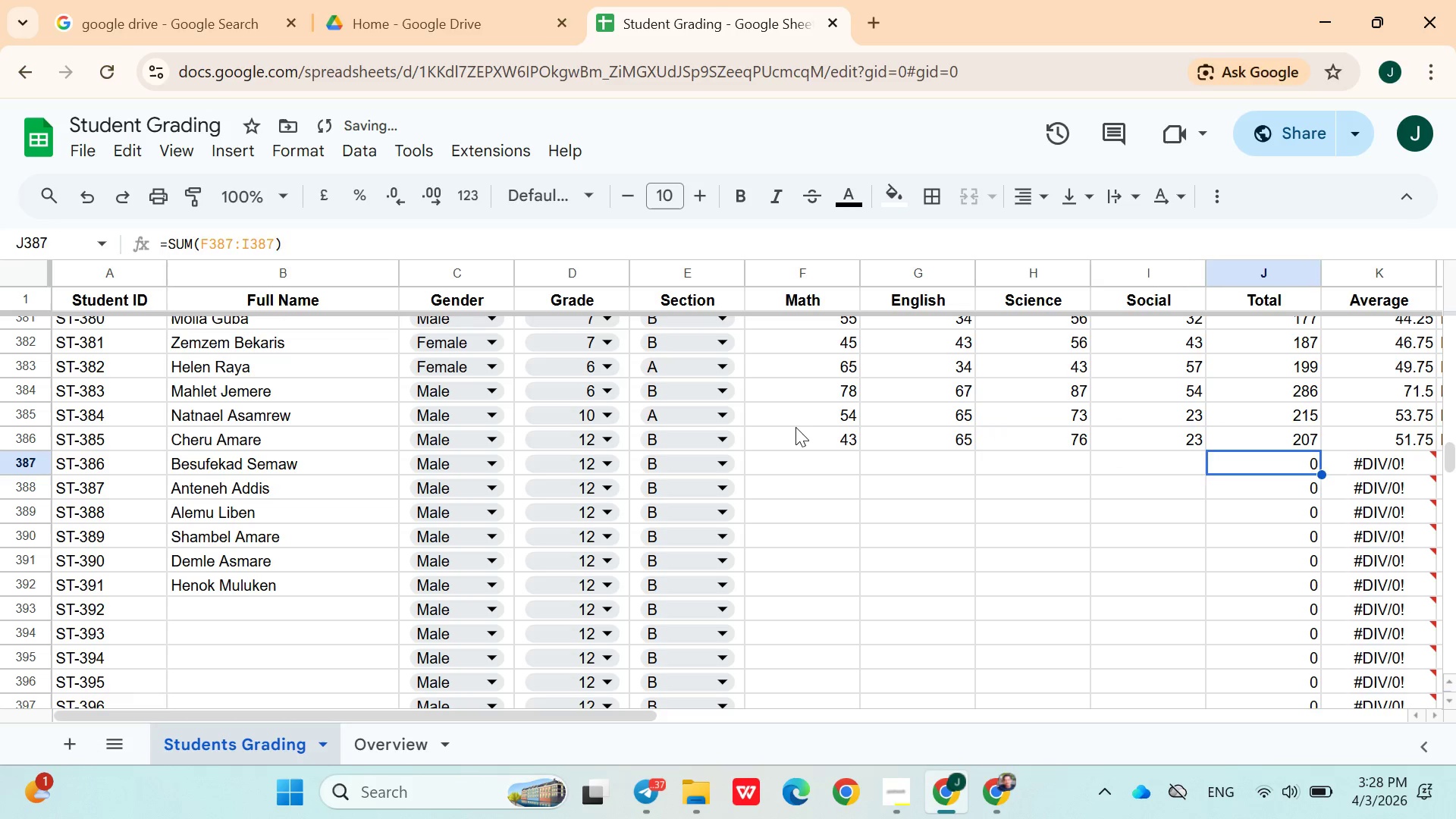 
hold_key(key=ArrowLeft, duration=0.73)
 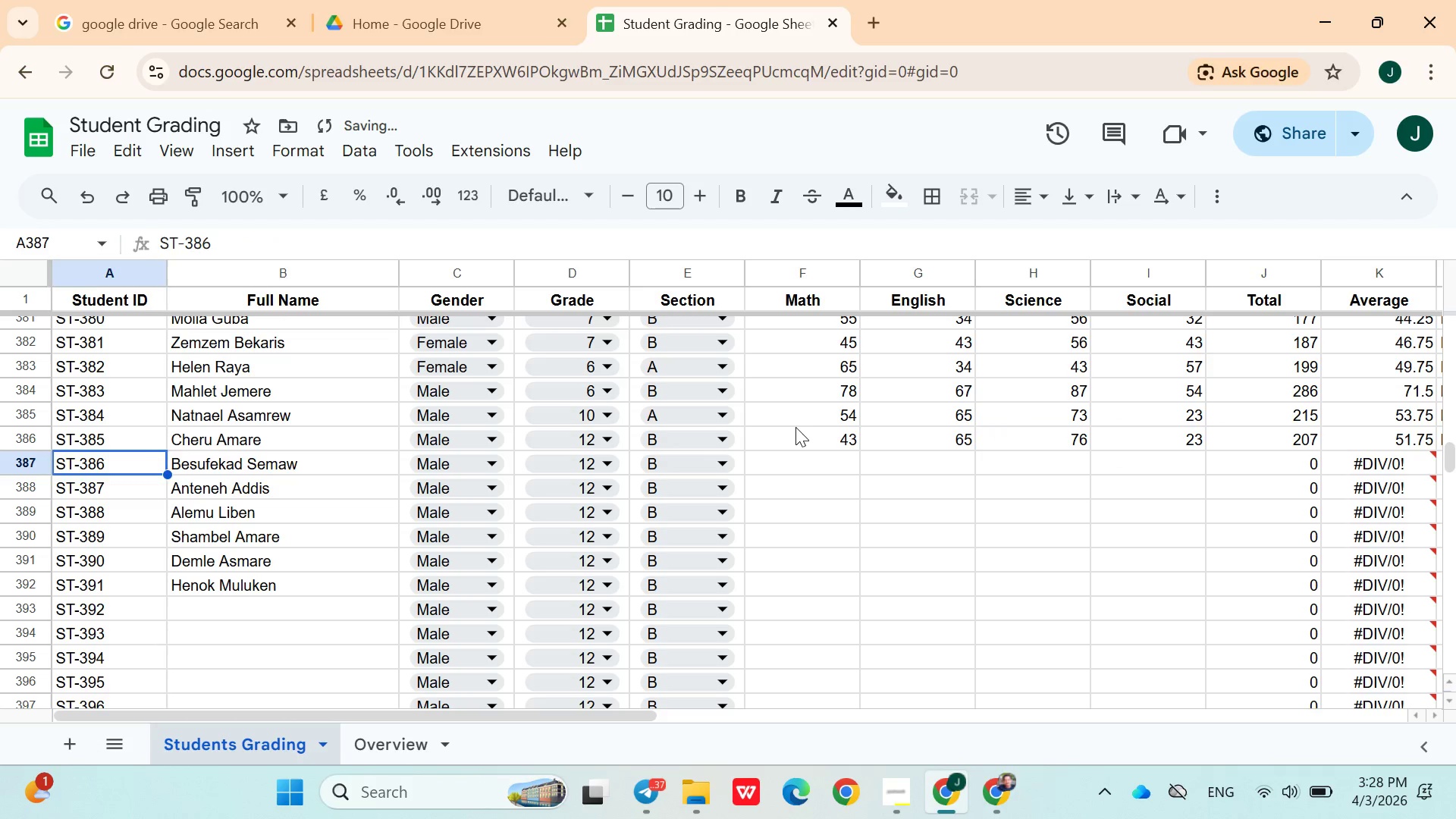 
key(ArrowRight)
 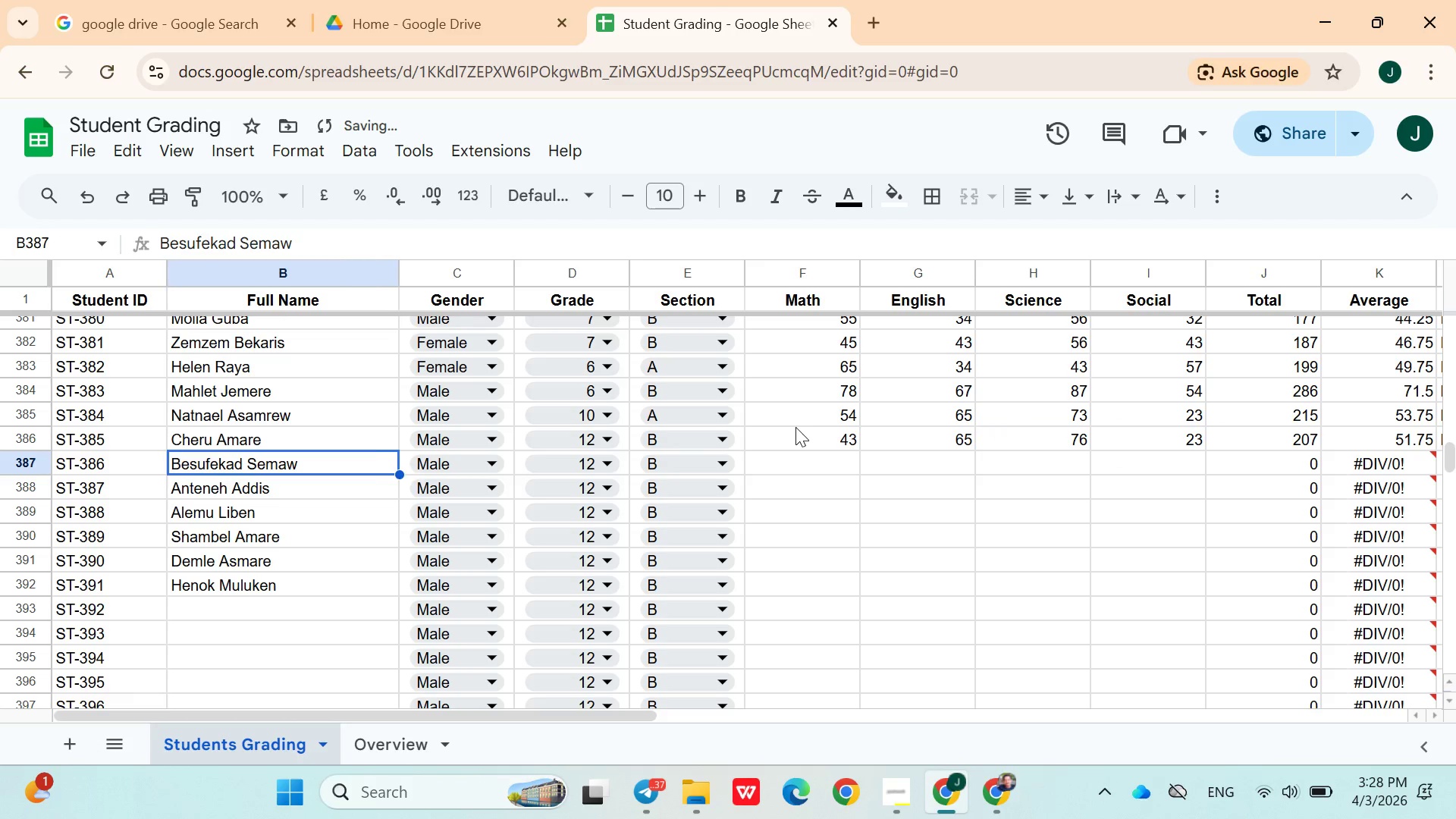 
key(ArrowRight)
 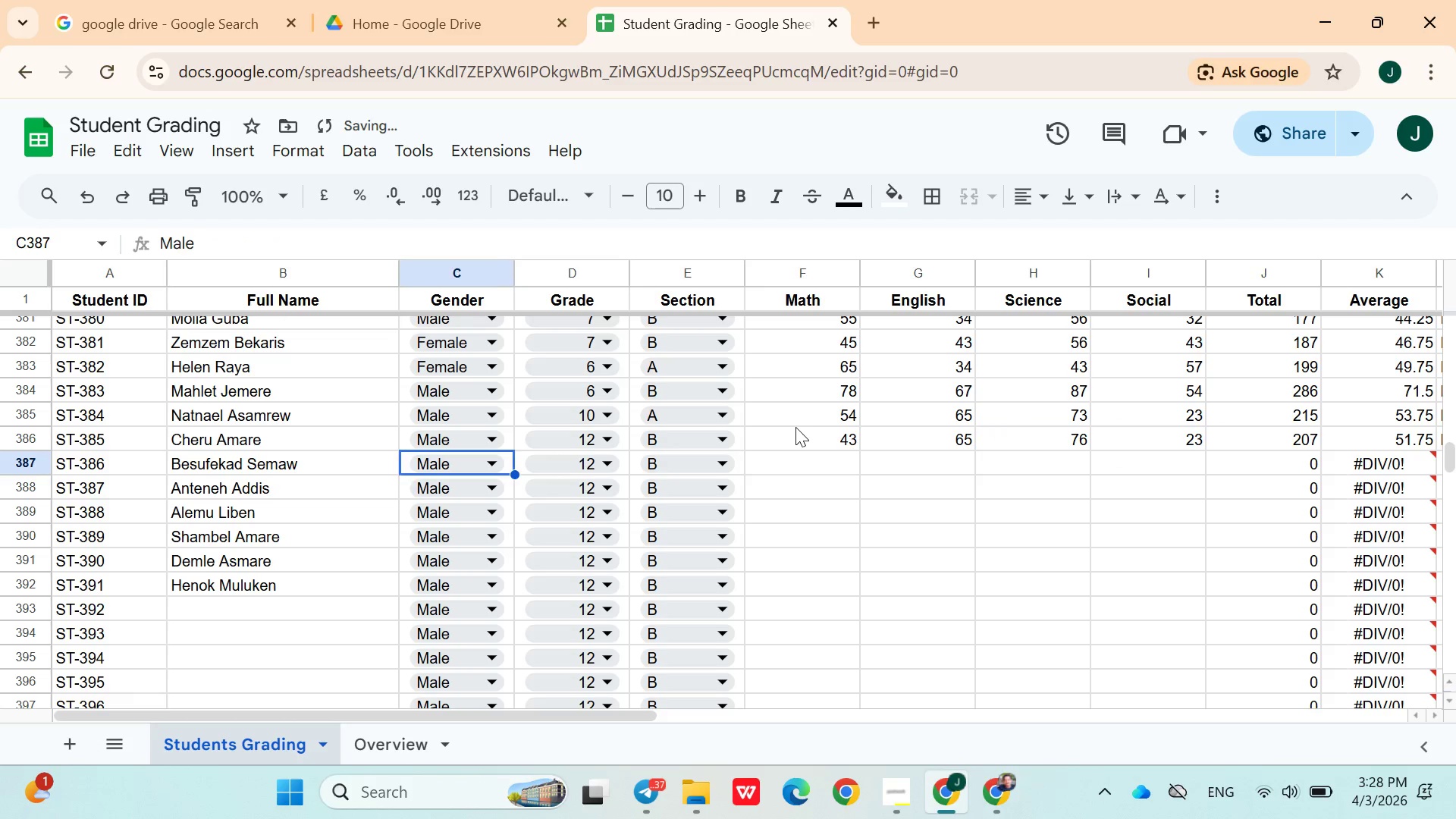 
key(ArrowRight)
 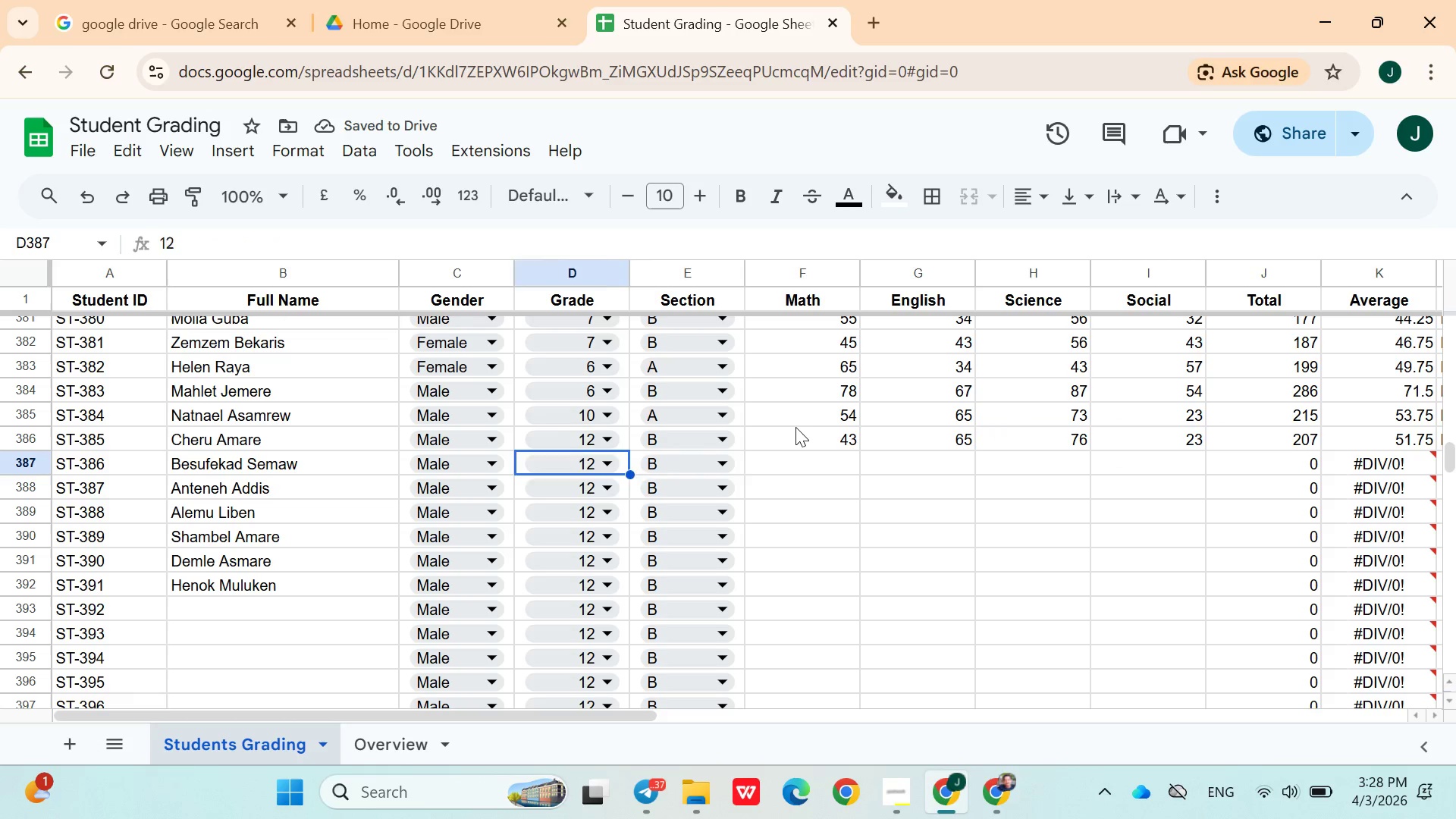 
key(ArrowRight)
 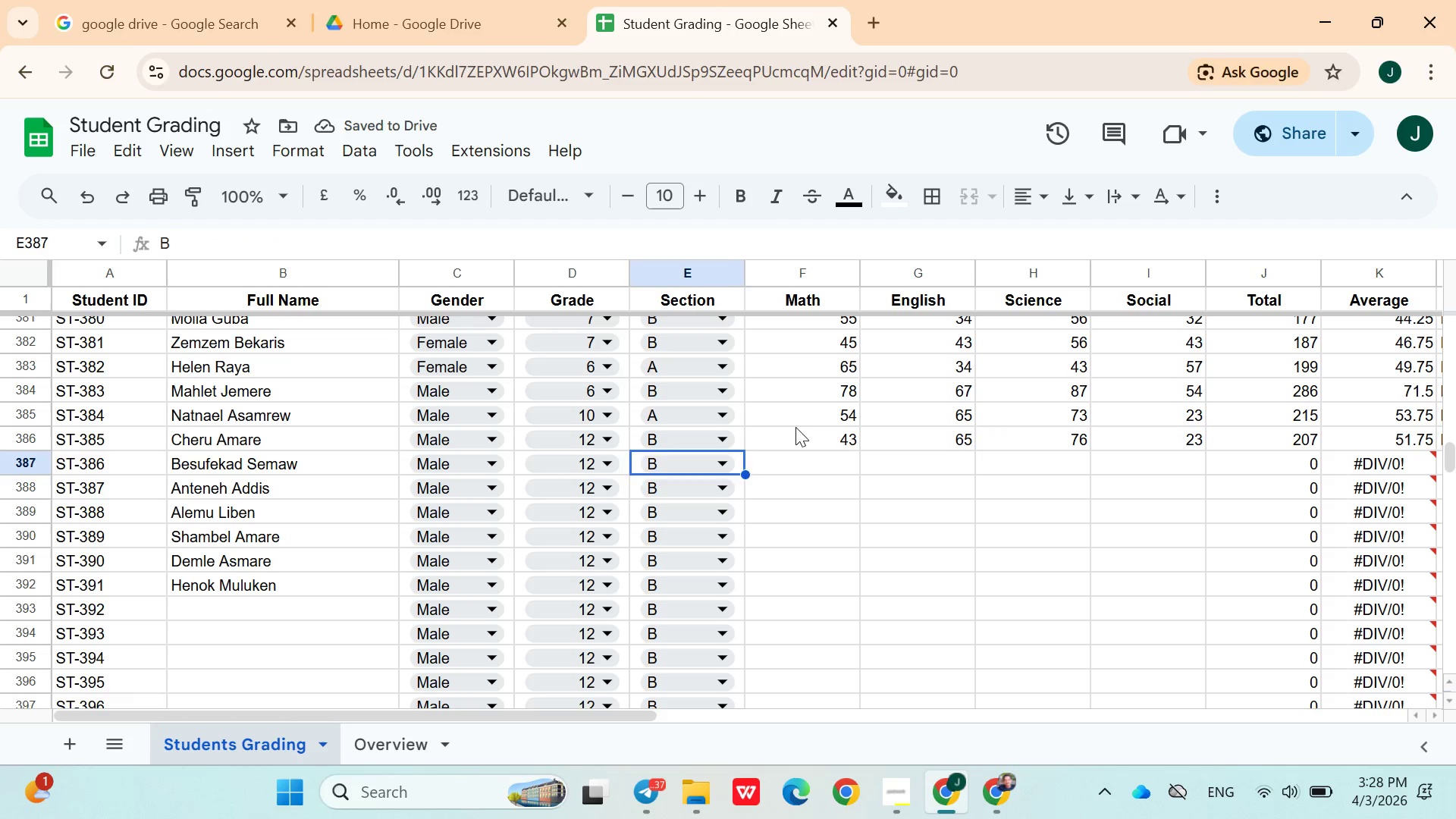 
key(ArrowRight)
 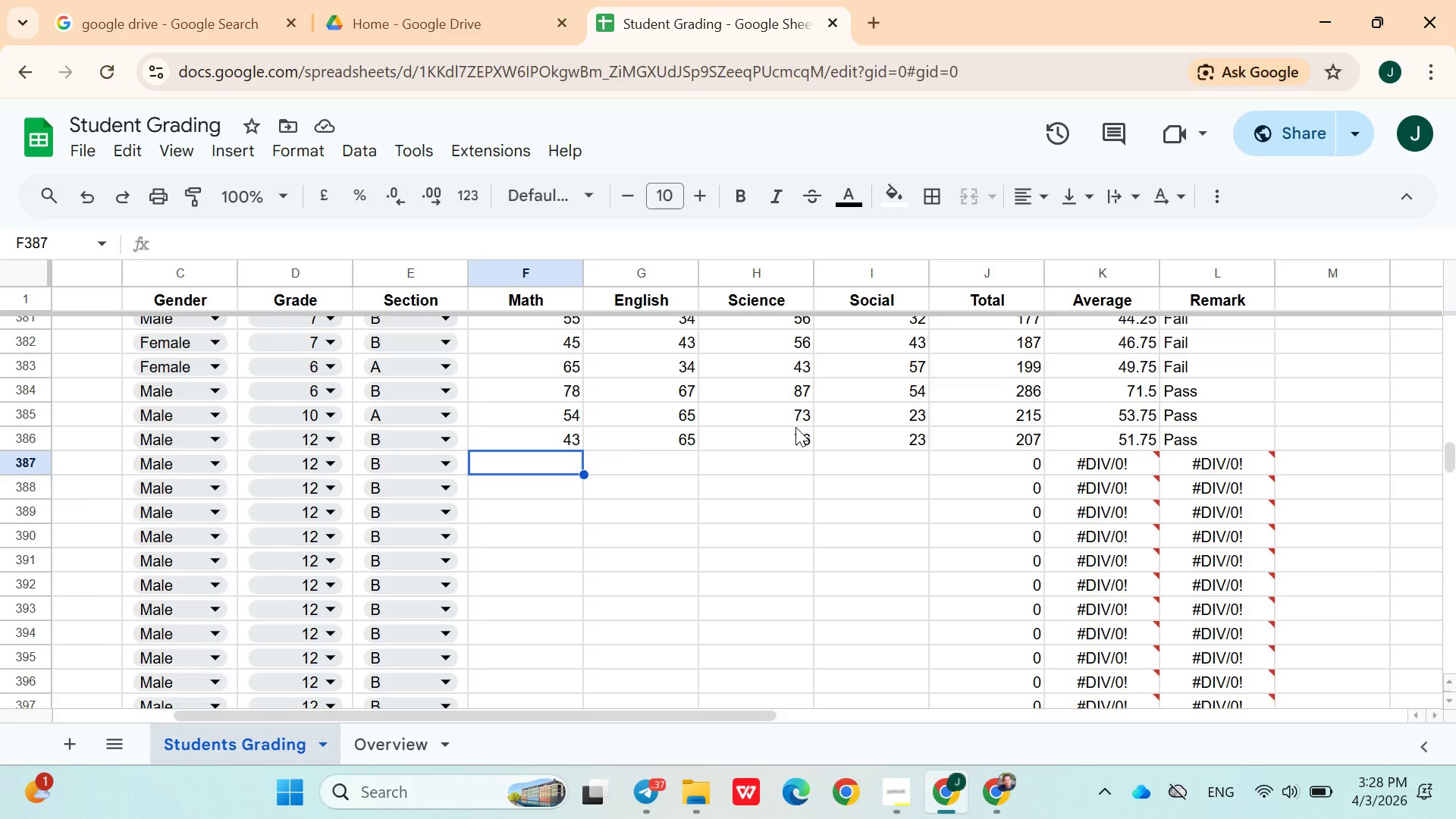 
wait(14.95)
 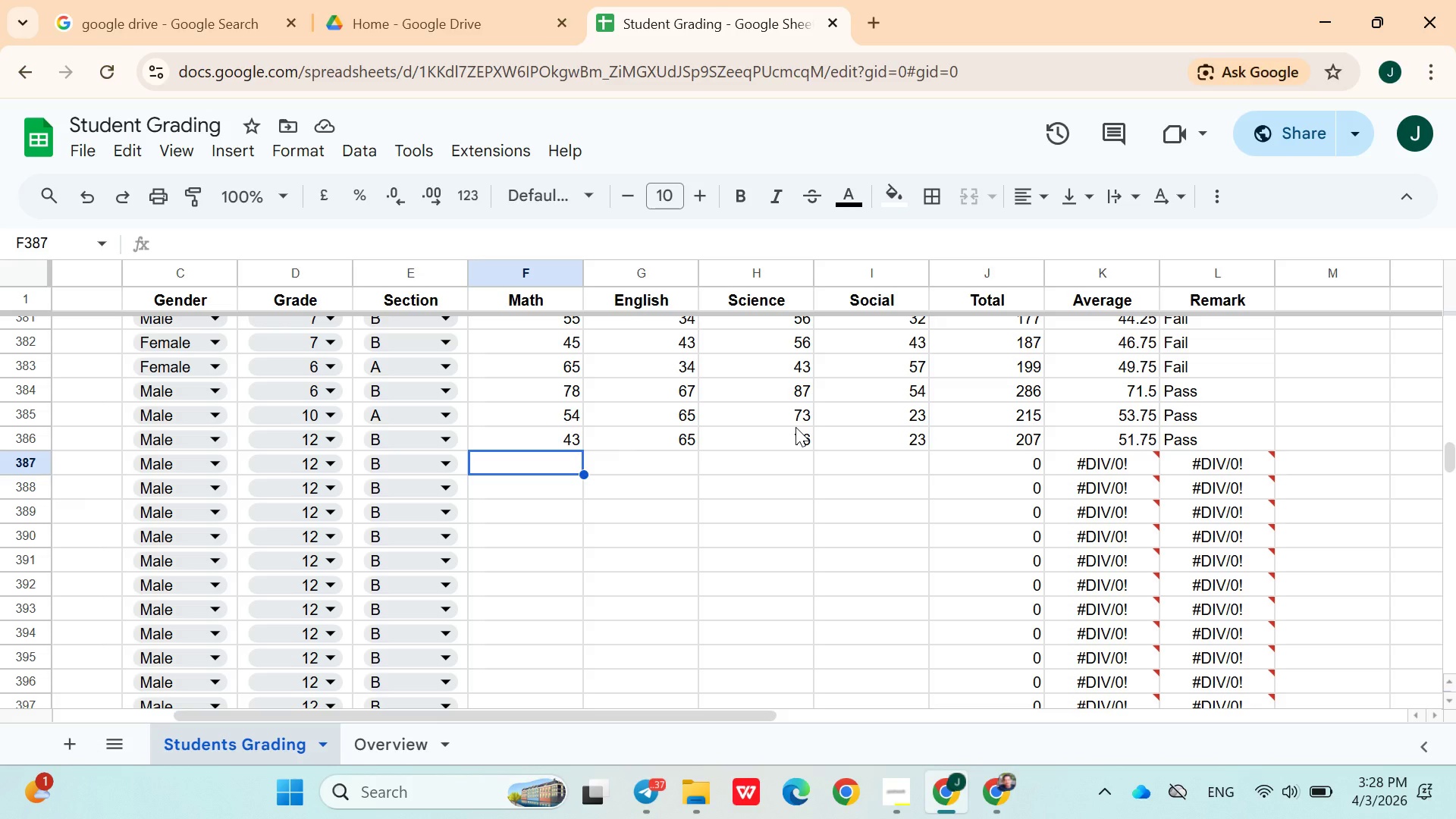 
left_click([902, 781])